 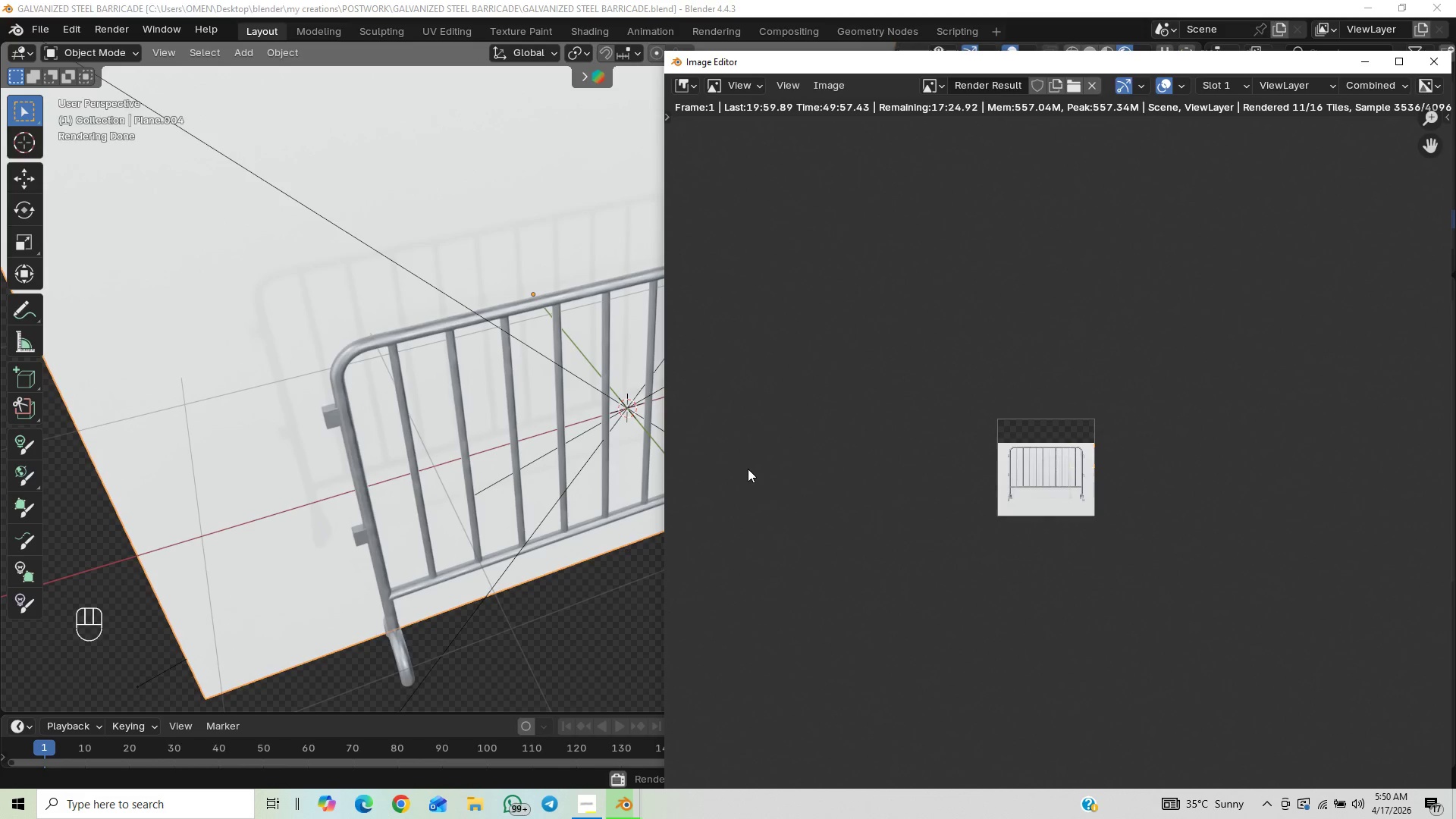 
scroll: coordinate [728, 416], scroll_direction: up, amount: 5.0
 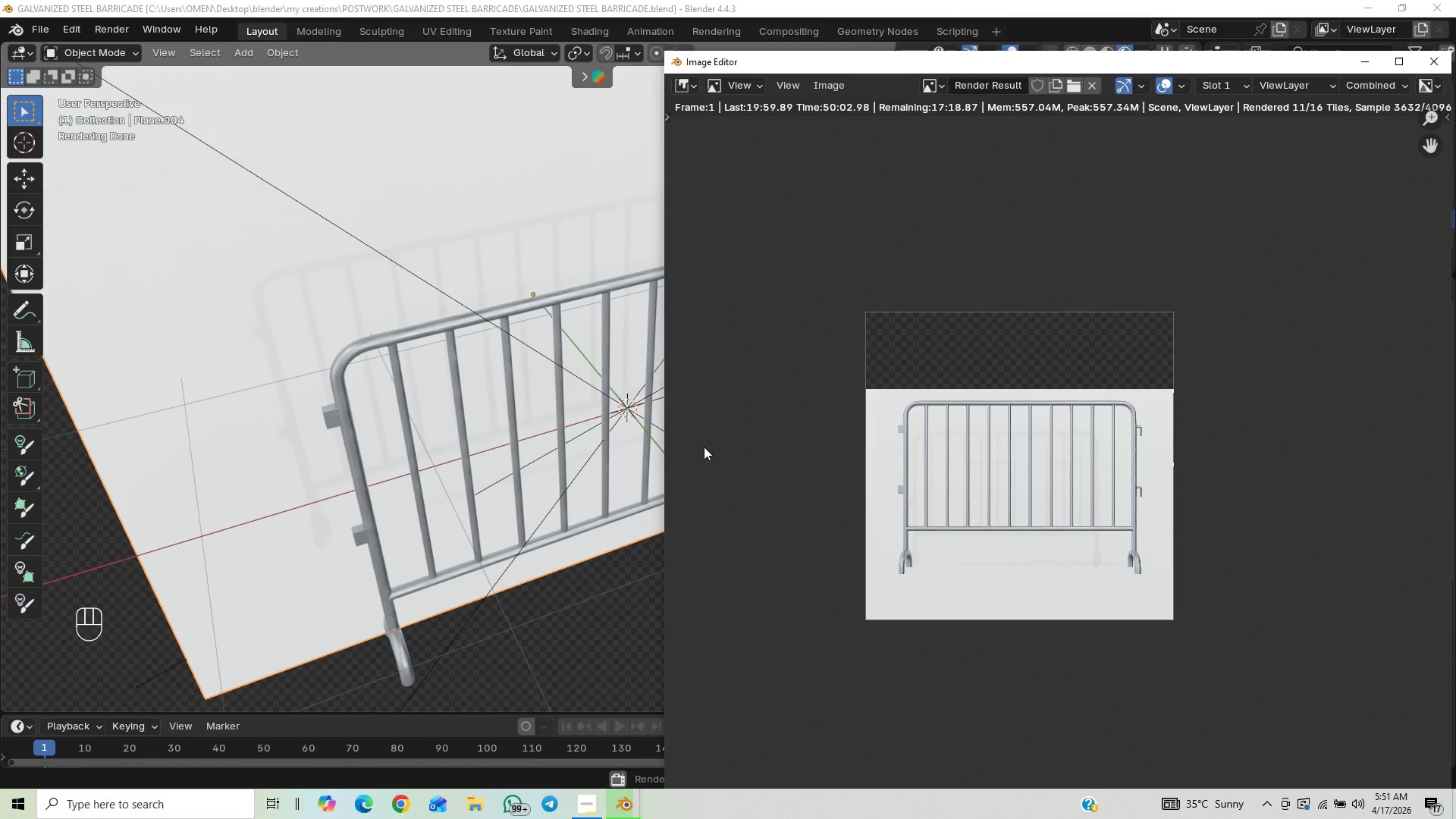 
scroll: coordinate [704, 447], scroll_direction: up, amount: 5.0
 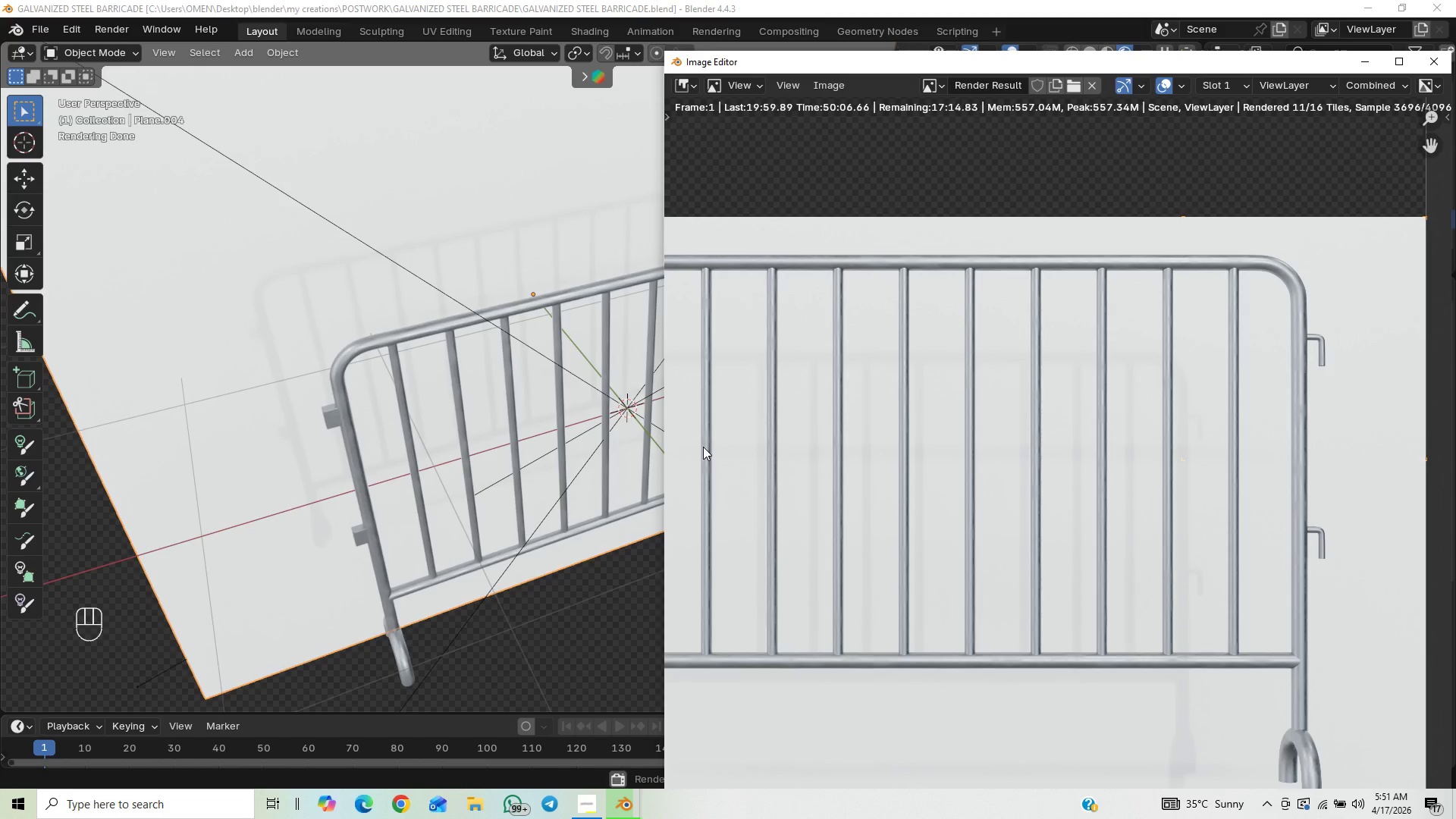 
scroll: coordinate [711, 463], scroll_direction: down, amount: 6.0
 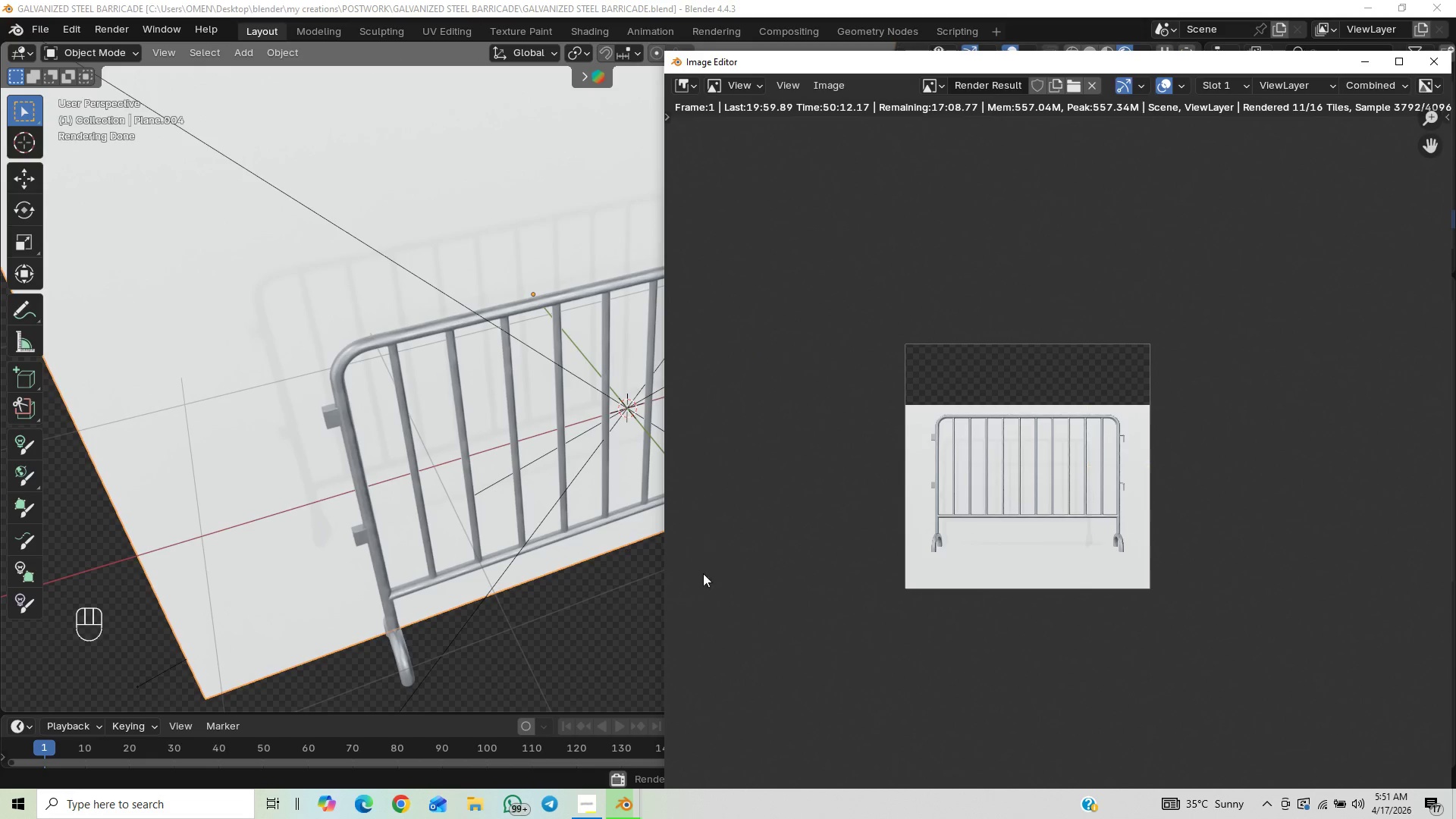 
wait(6.03)
 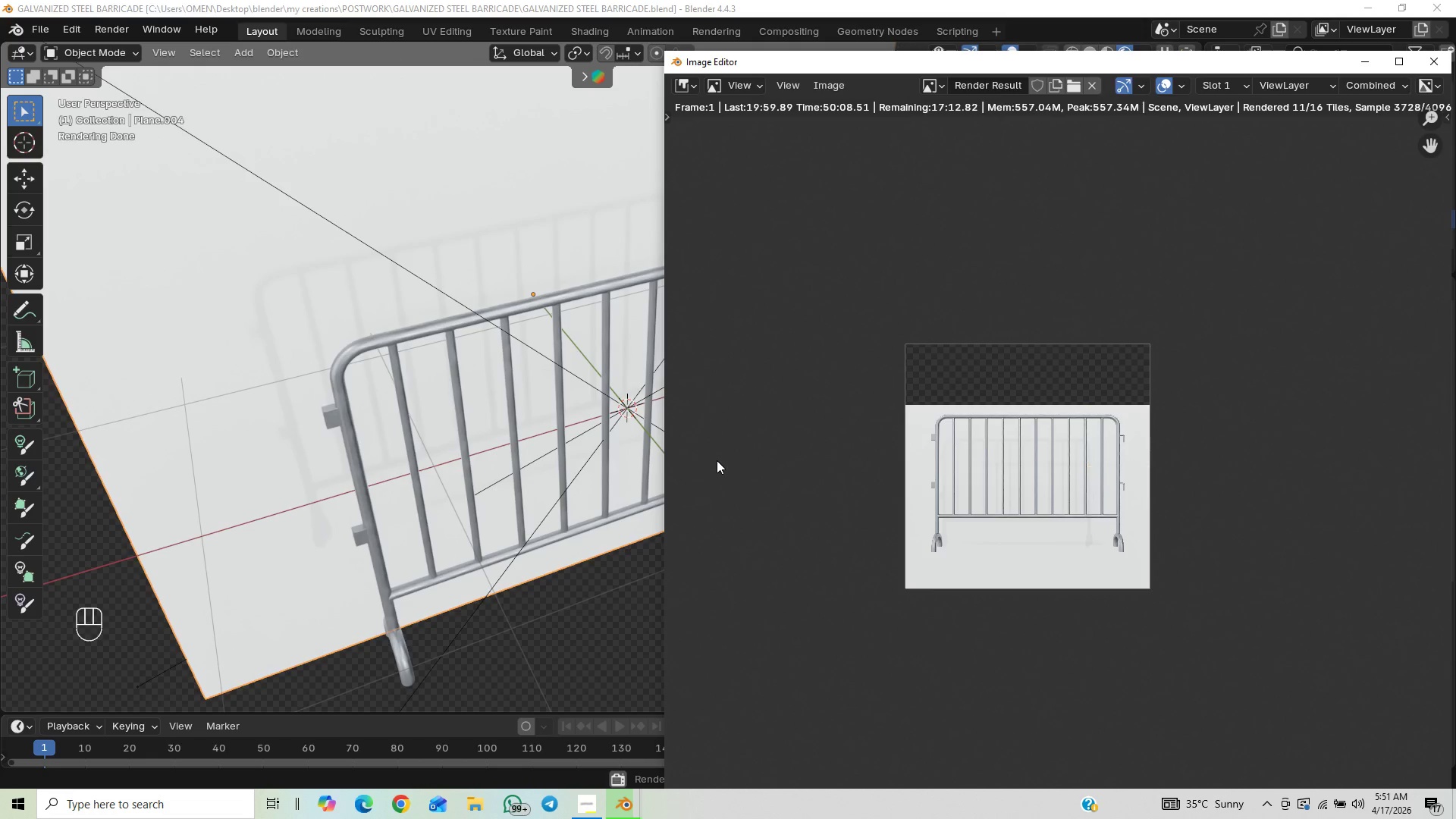 
left_click([582, 805])